 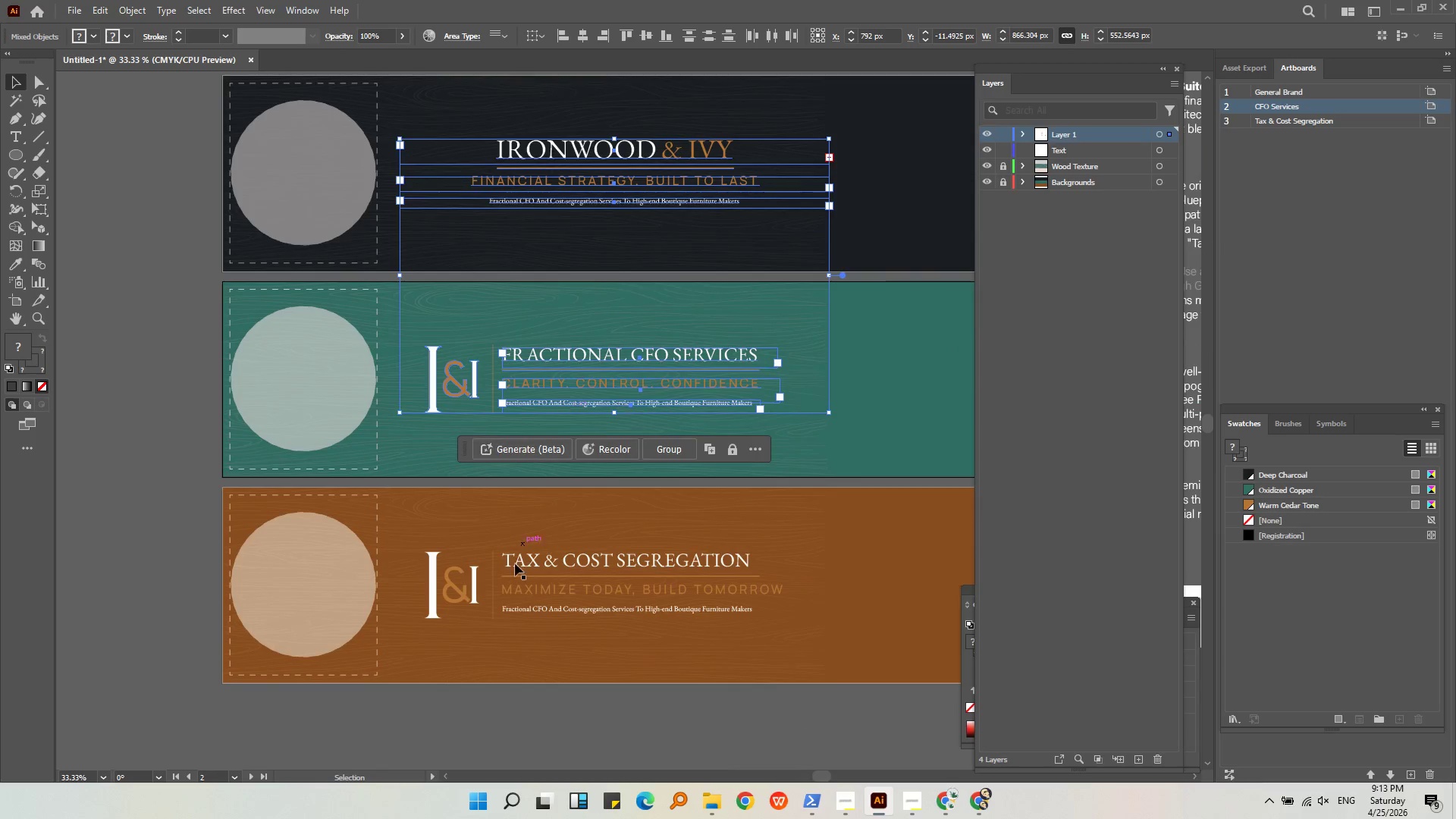 
scroll: coordinate [497, 592], scroll_direction: up, amount: 2.0
 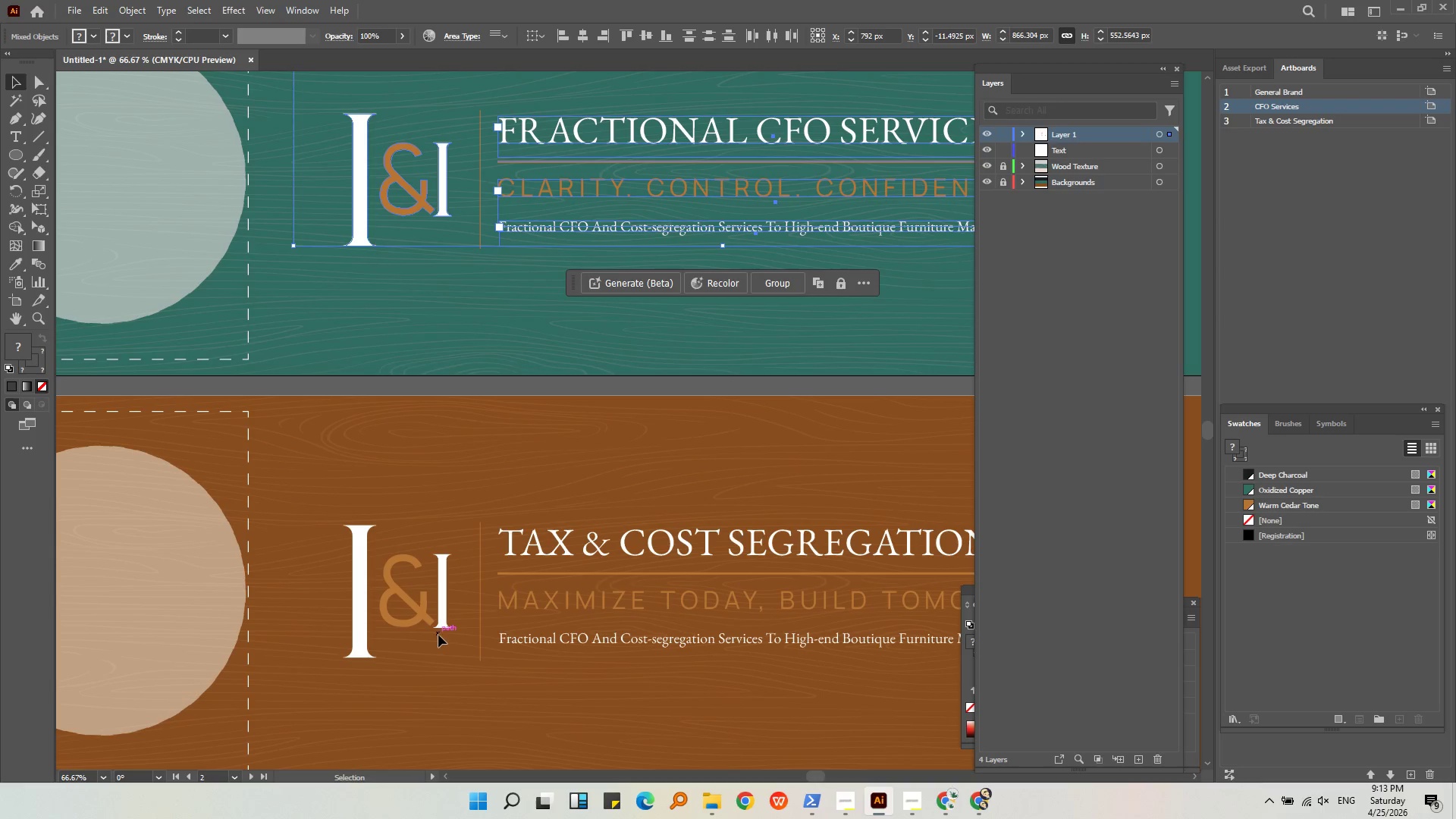 
hold_key(key=ShiftLeft, duration=1.69)
left_click([442, 193])
 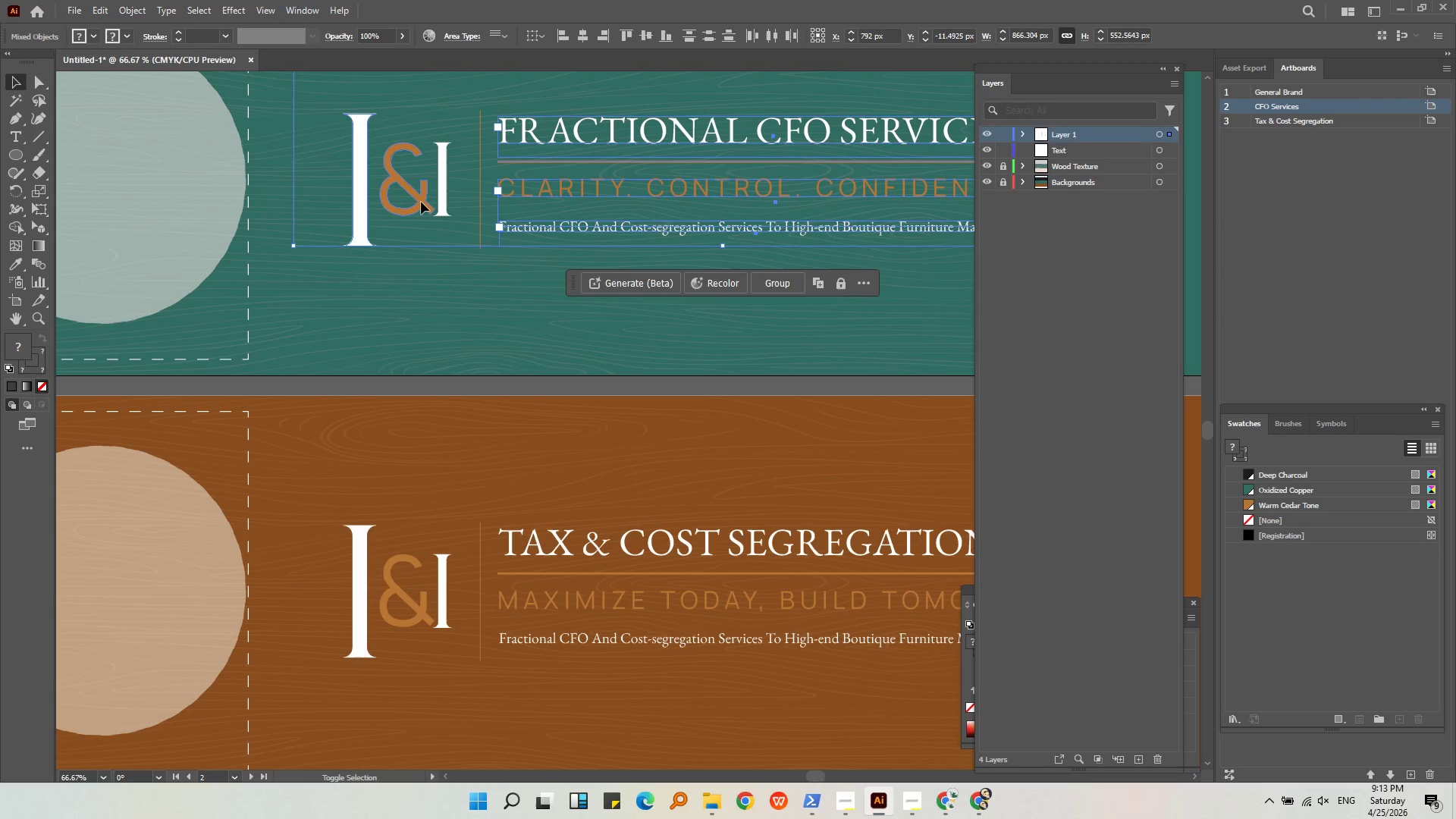 
left_click_drag(start_coordinate=[421, 203], to_coordinate=[361, 230])
 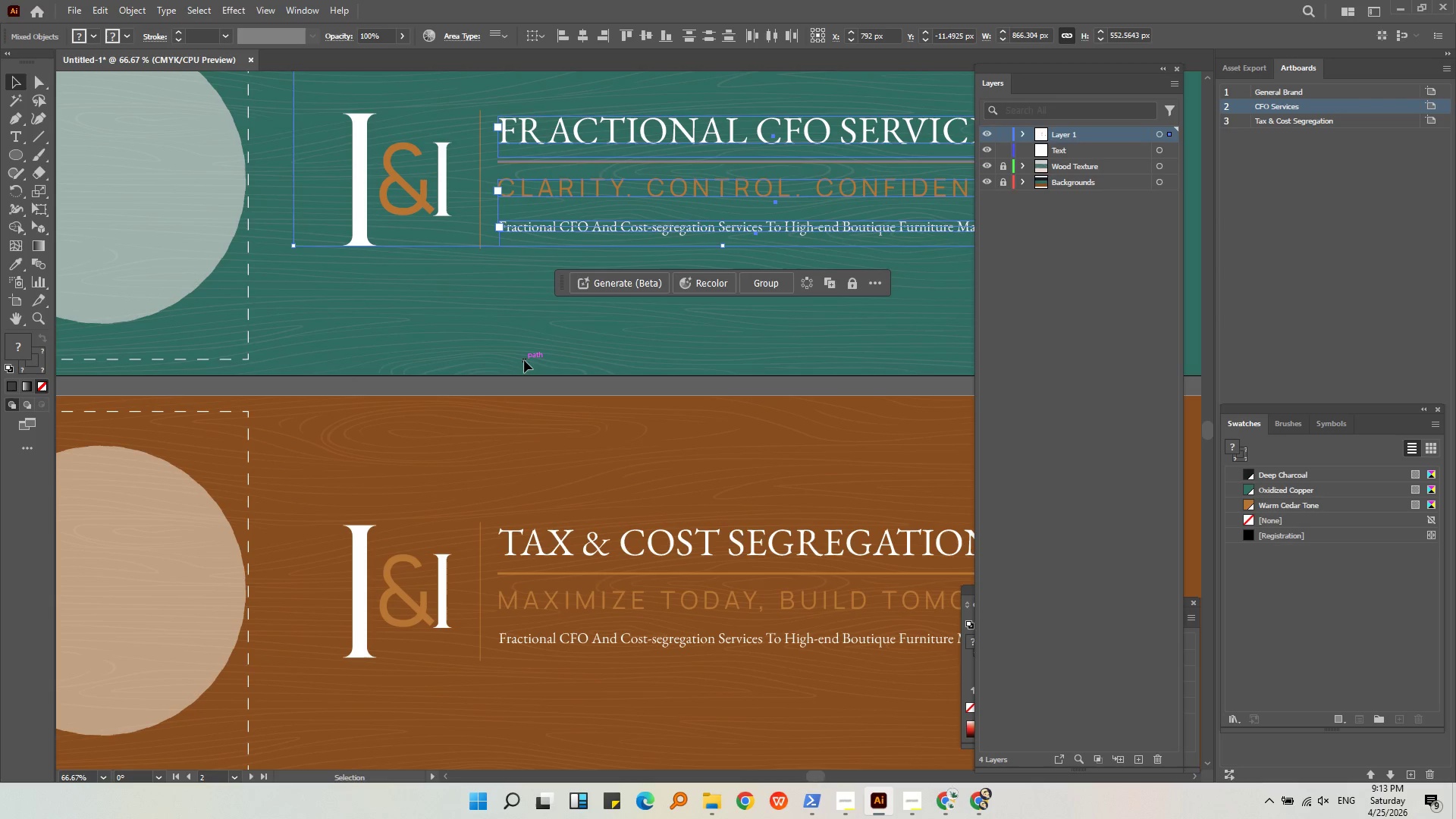 
left_click([361, 230])
 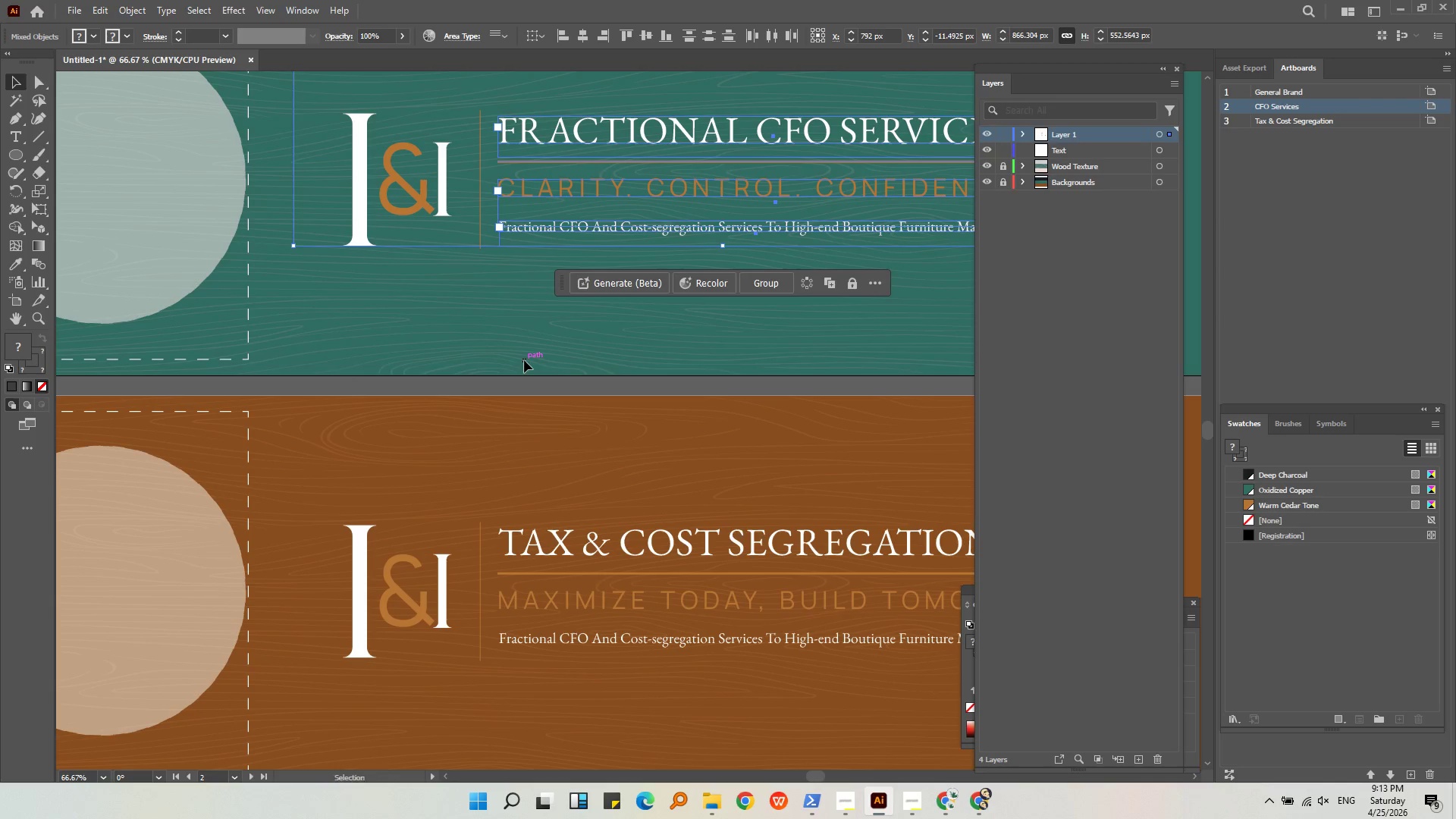 
key(Alt+AltLeft)
 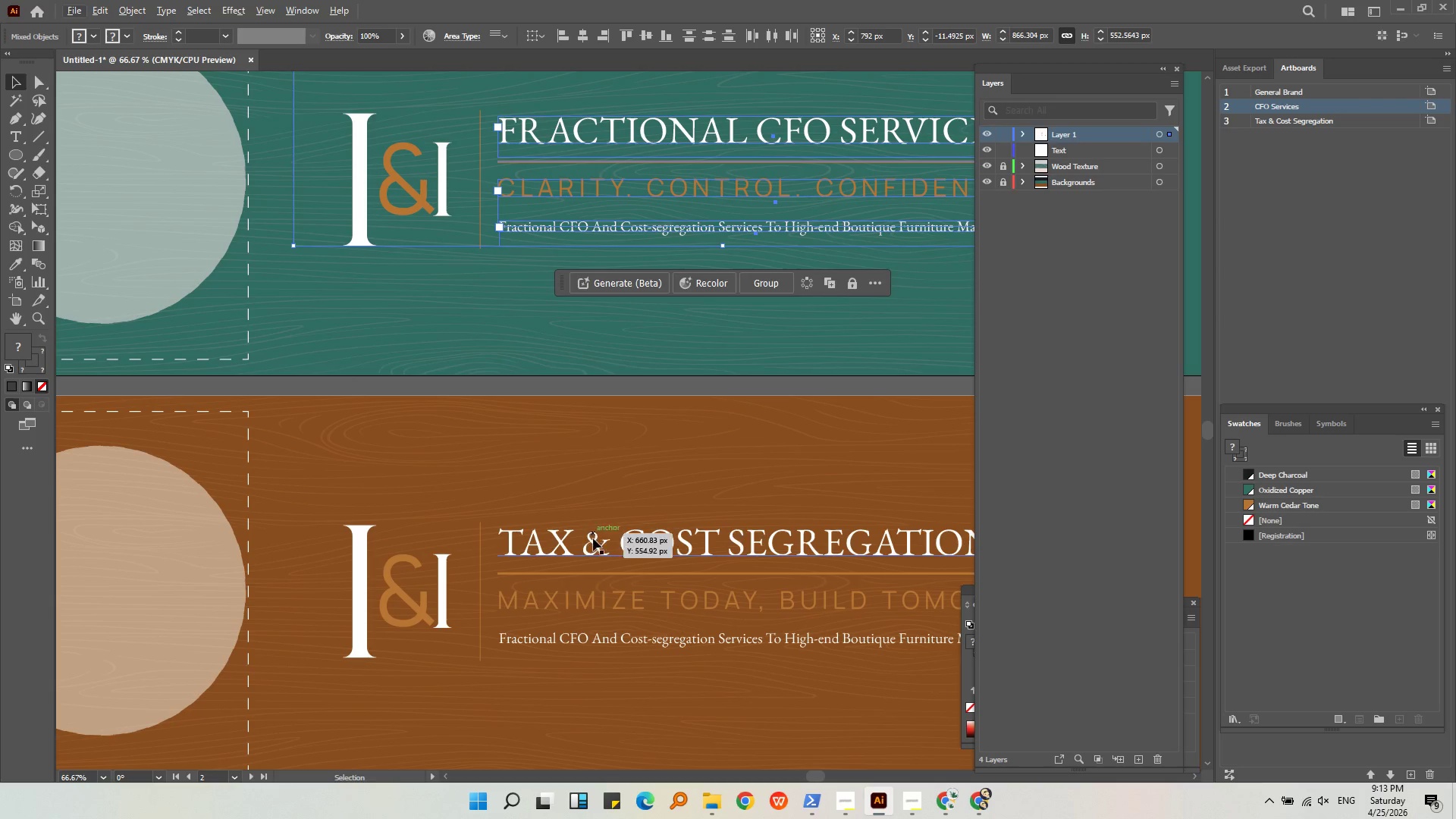 
hold_key(key=ShiftLeft, duration=2.8)
left_click([601, 545])
 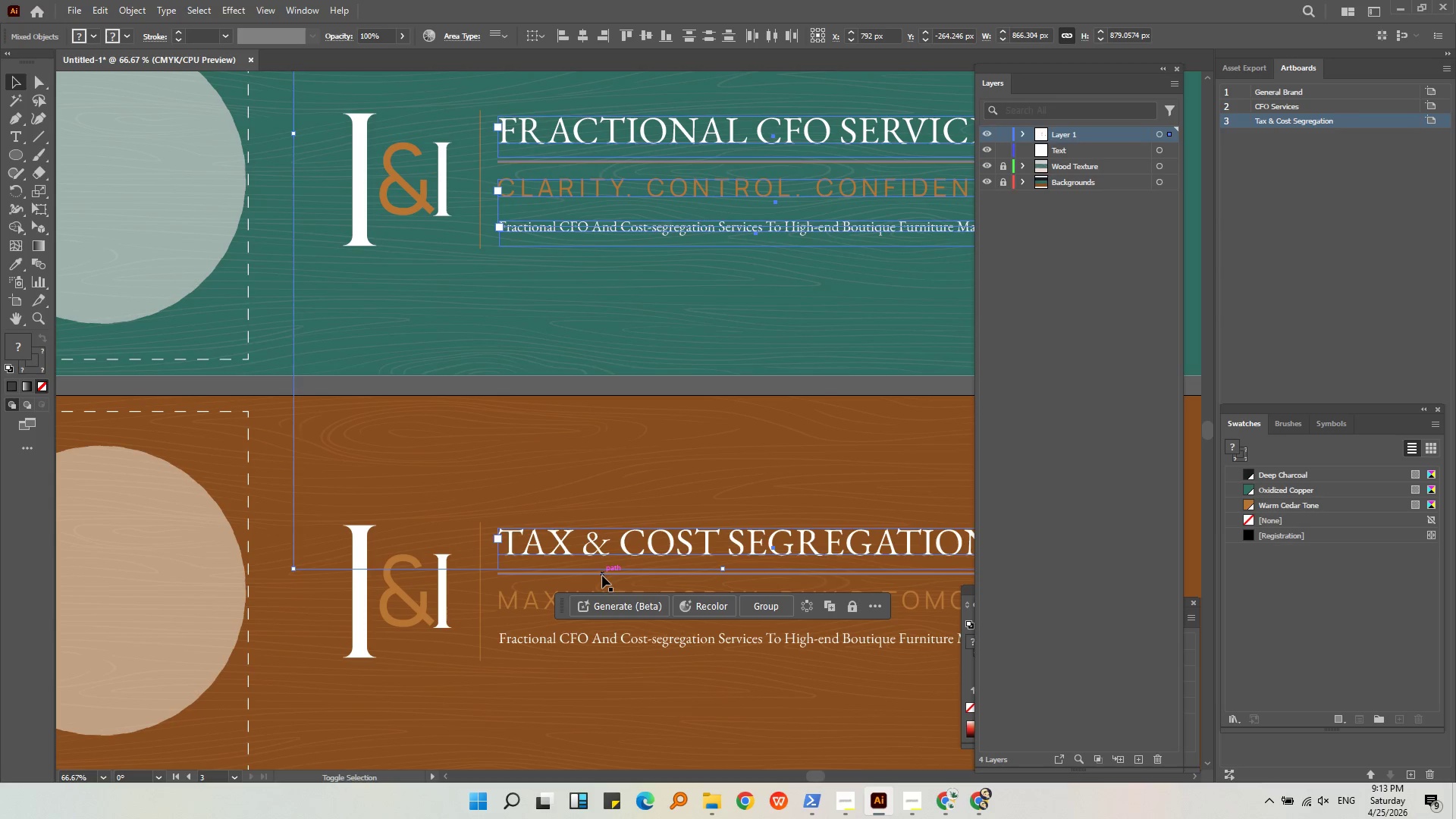 
left_click([602, 574])
 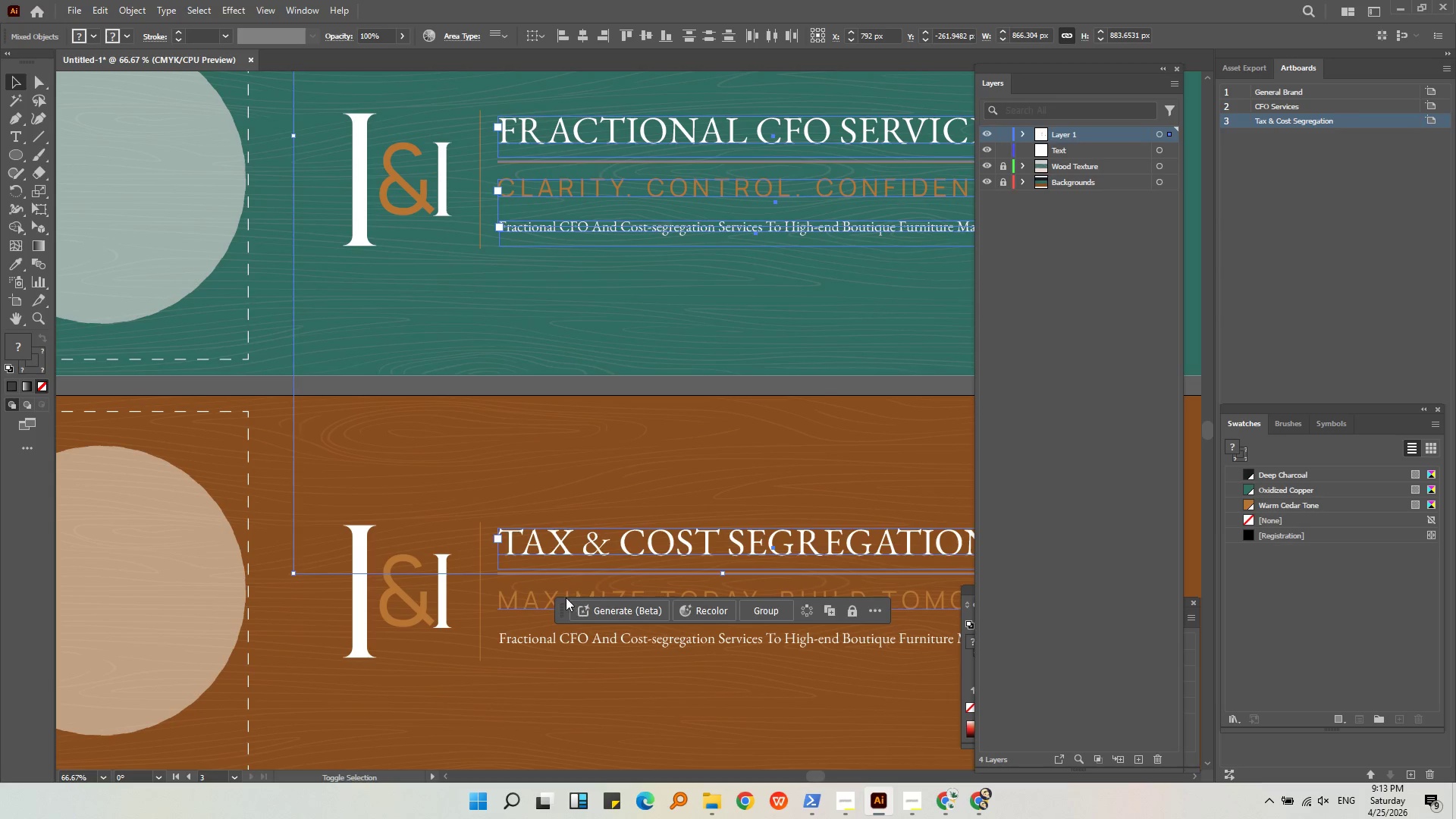 
left_click([566, 598])
 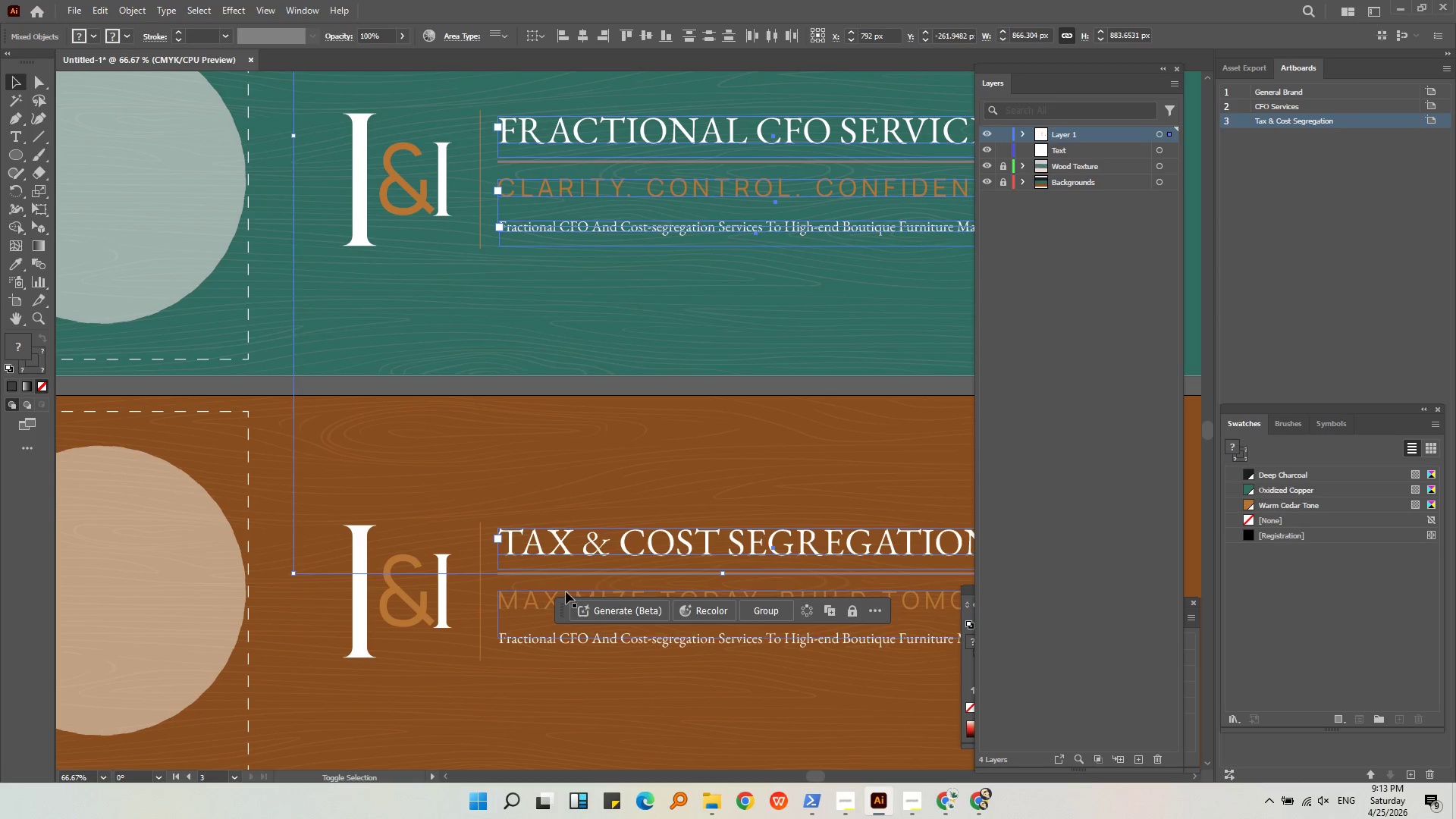 
left_click([566, 592])
 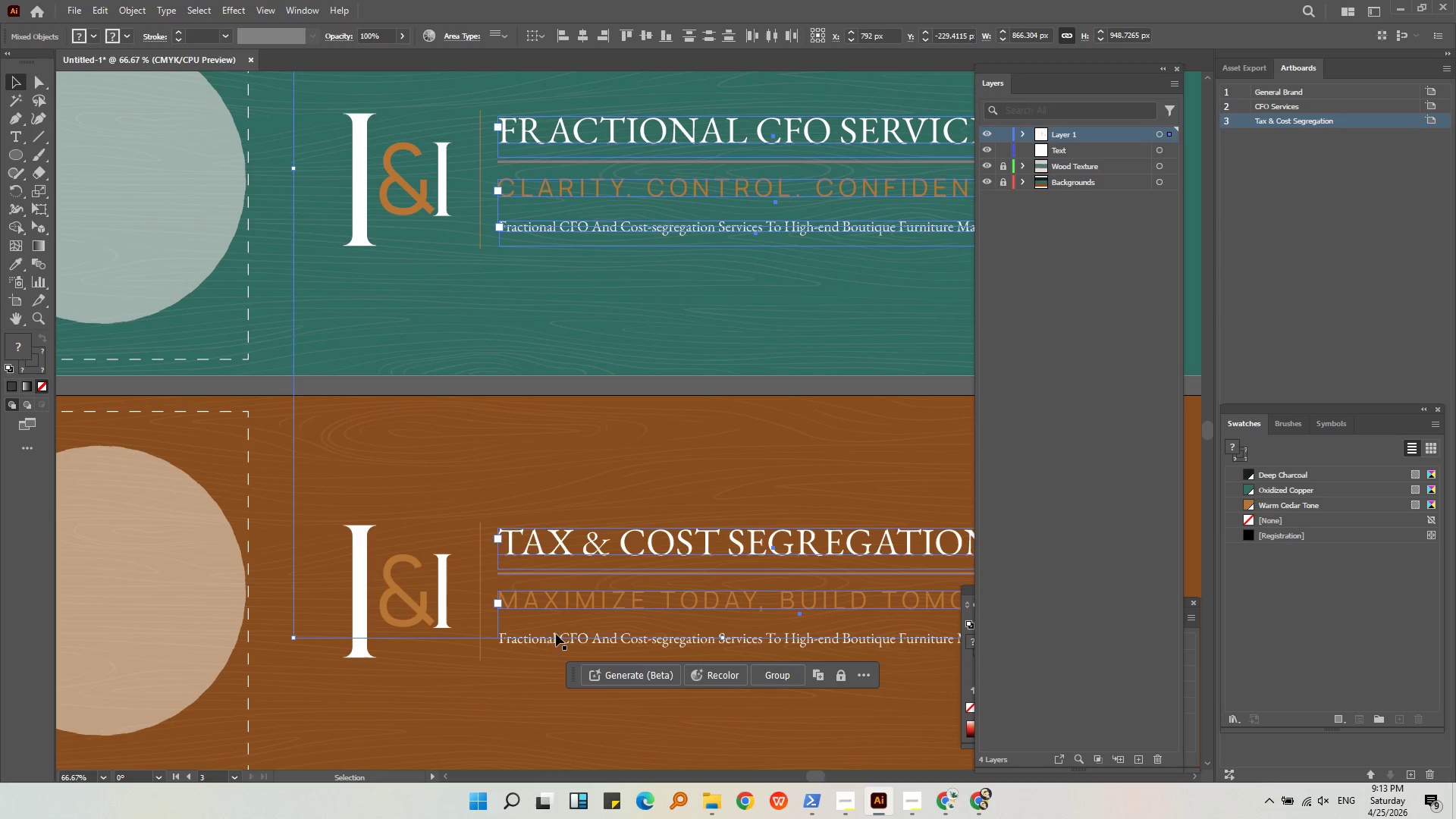 
hold_key(key=ShiftLeft, duration=0.73)
left_click([556, 640])
 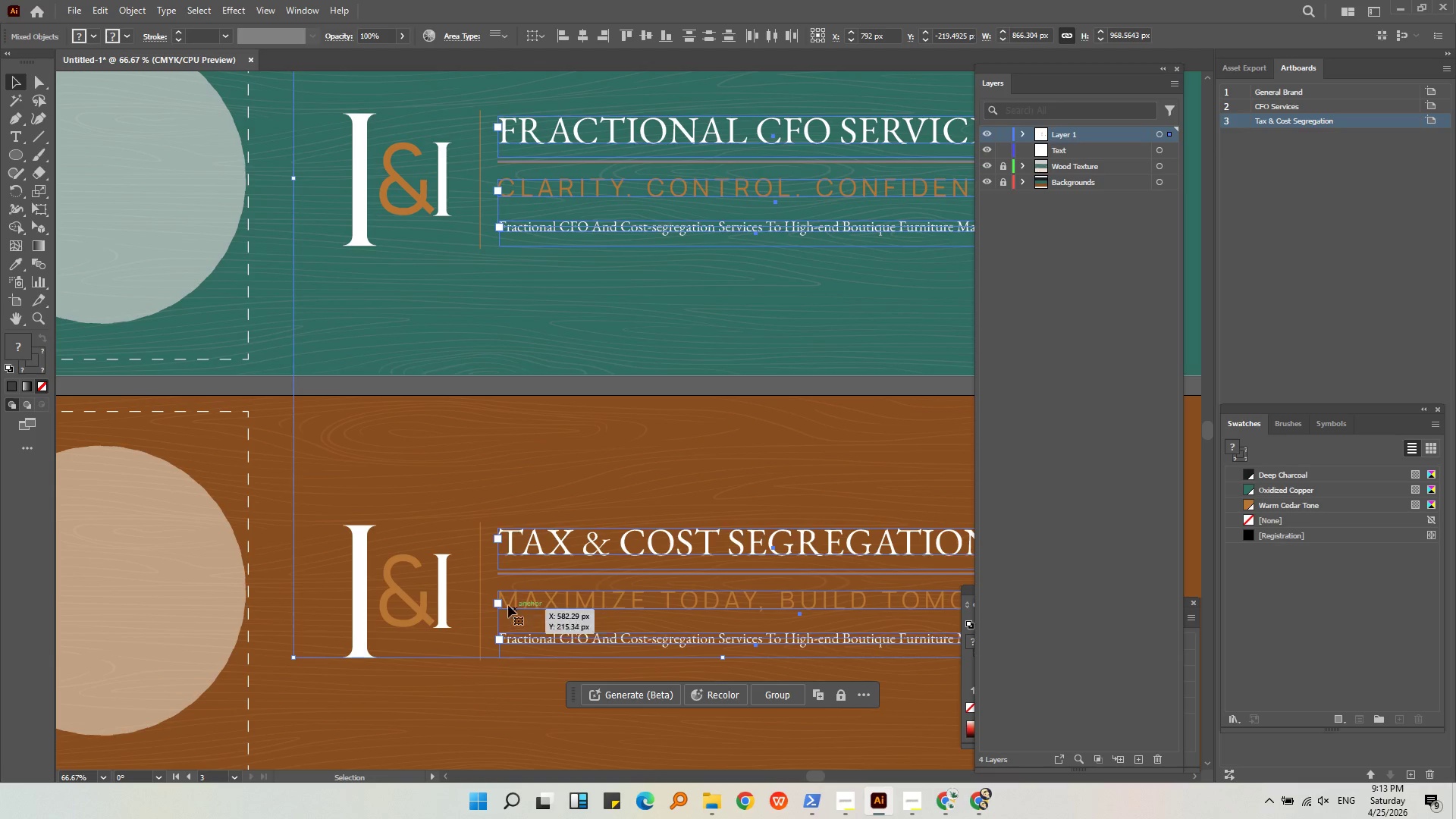 
hold_key(key=ShiftLeft, duration=0.67)
left_click([481, 604])
 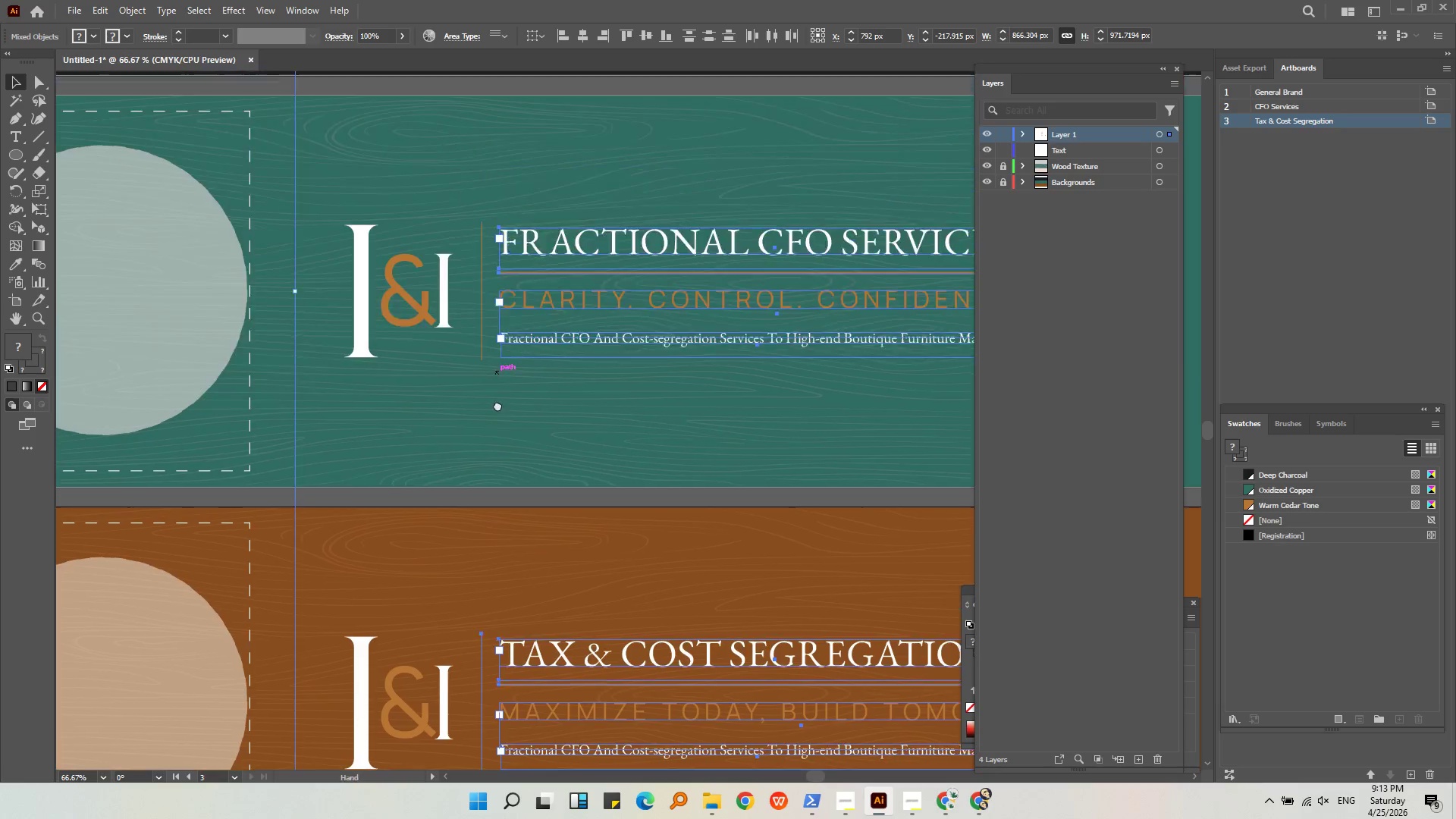 
hold_key(key=ShiftLeft, duration=1.06)
left_click([482, 343])
 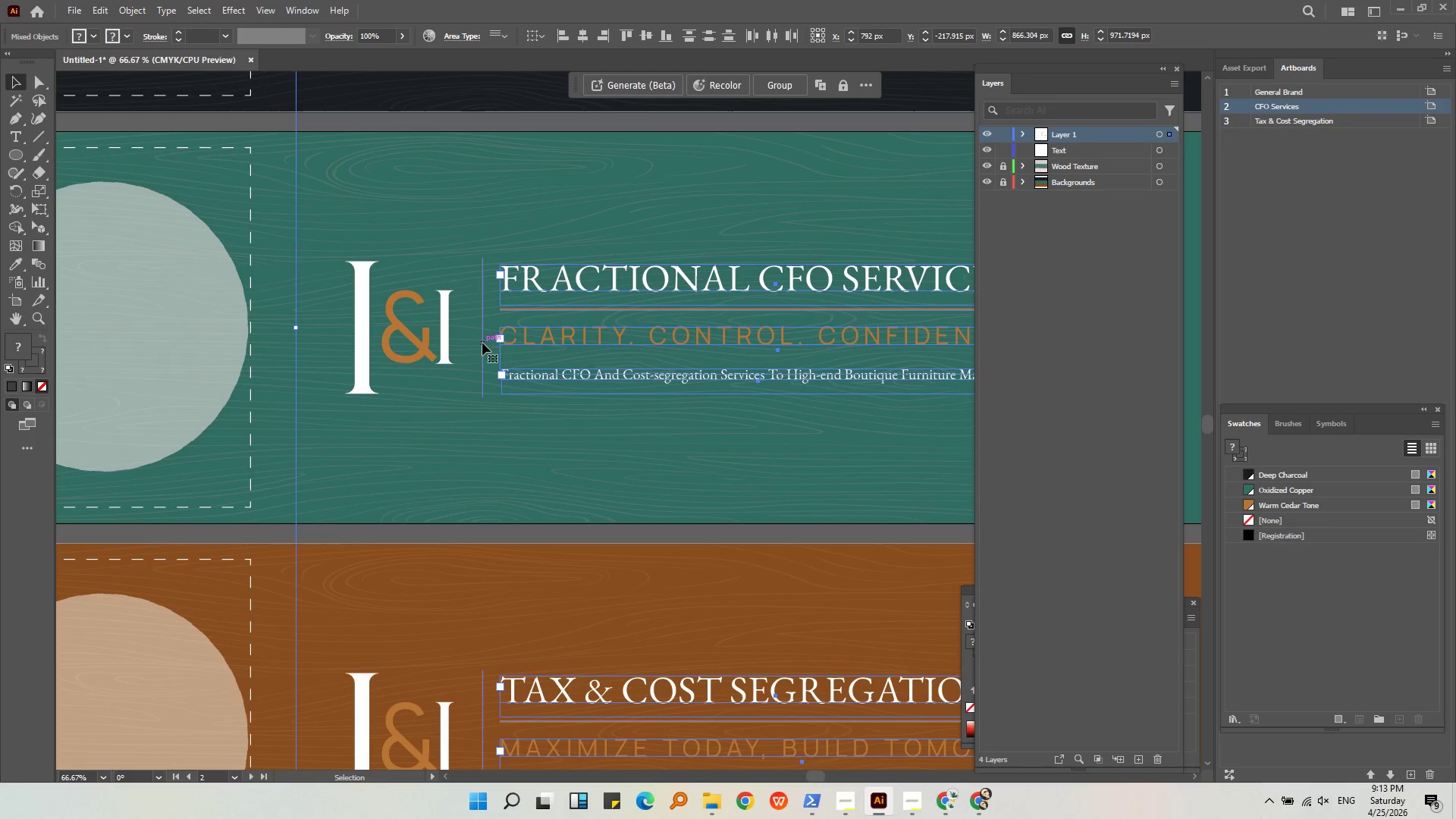 
key(Alt+AltLeft)
 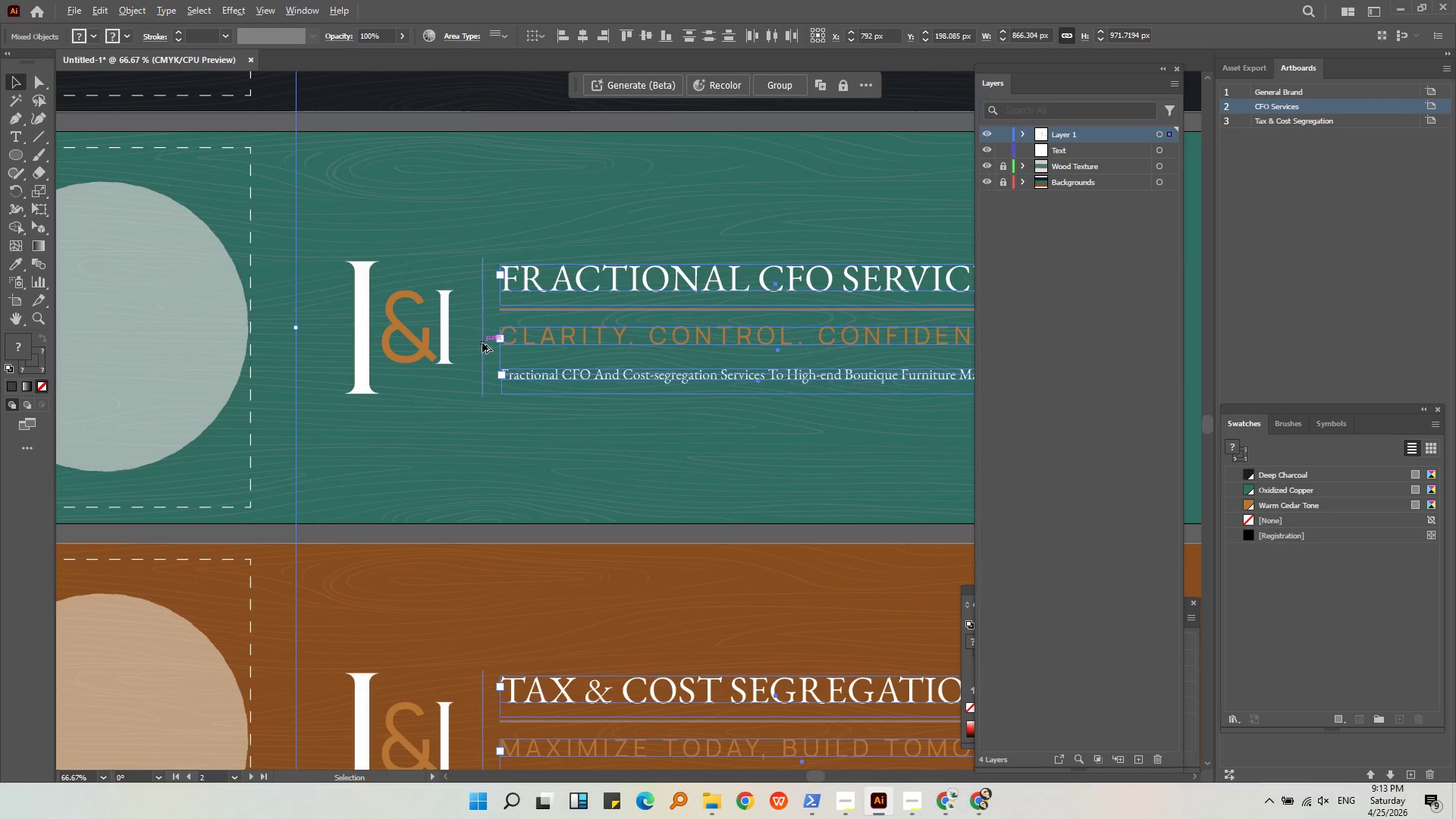 
scroll: coordinate [482, 343], scroll_direction: down, amount: 2.0
 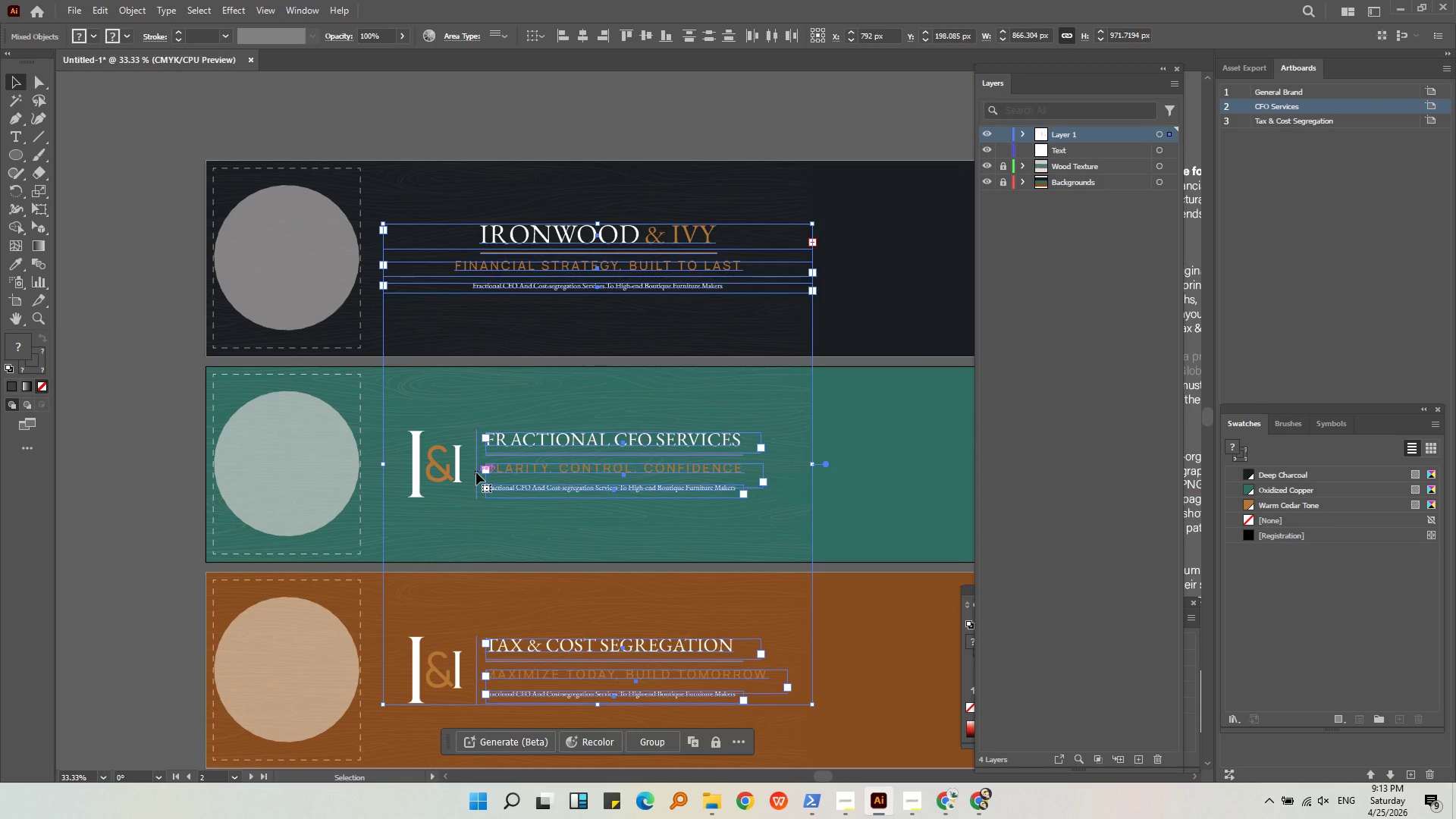 
key(Control+X)
 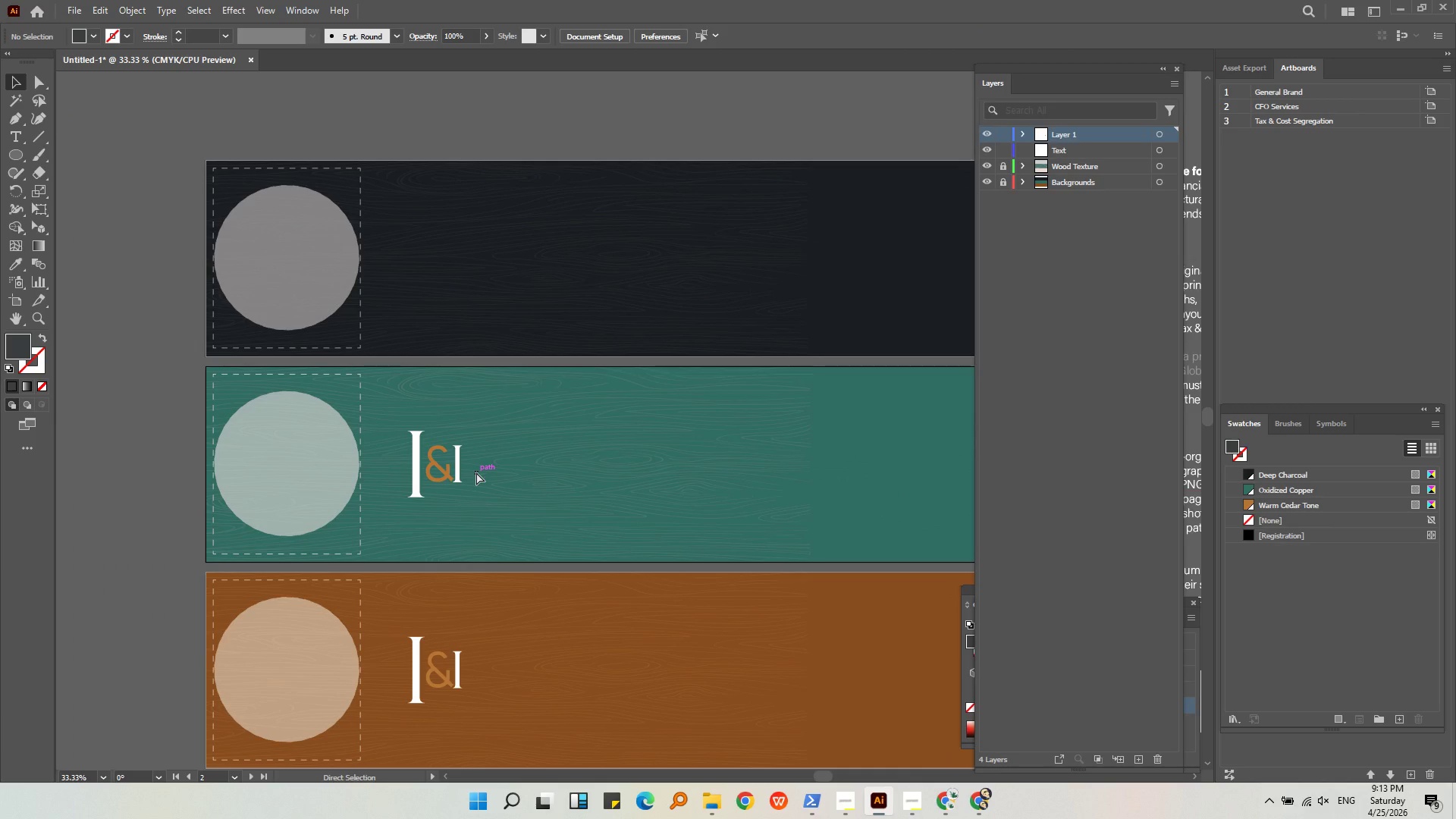 
hold_key(key=ControlLeft, duration=0.77)
 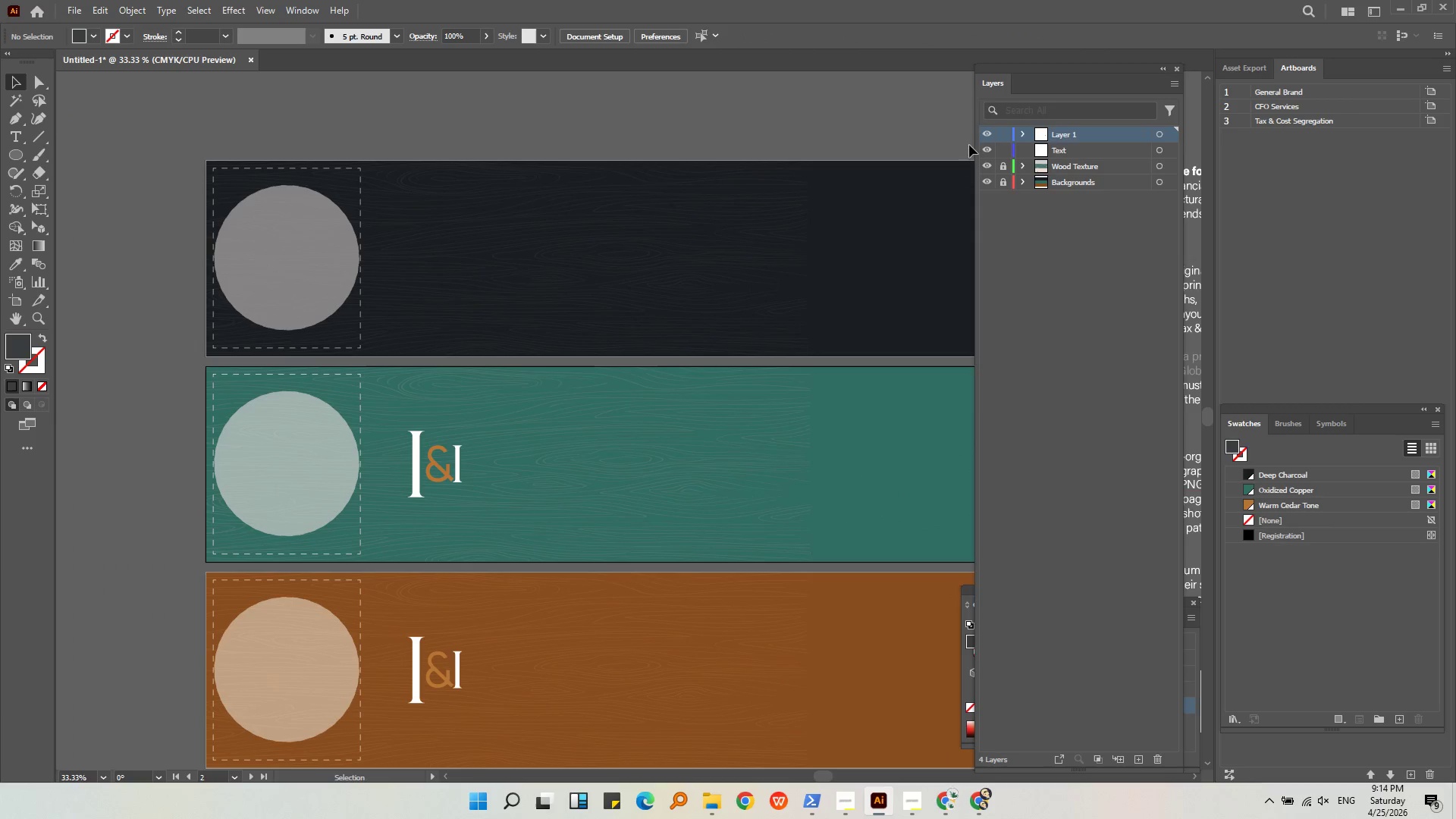 
double_click([1089, 146])
 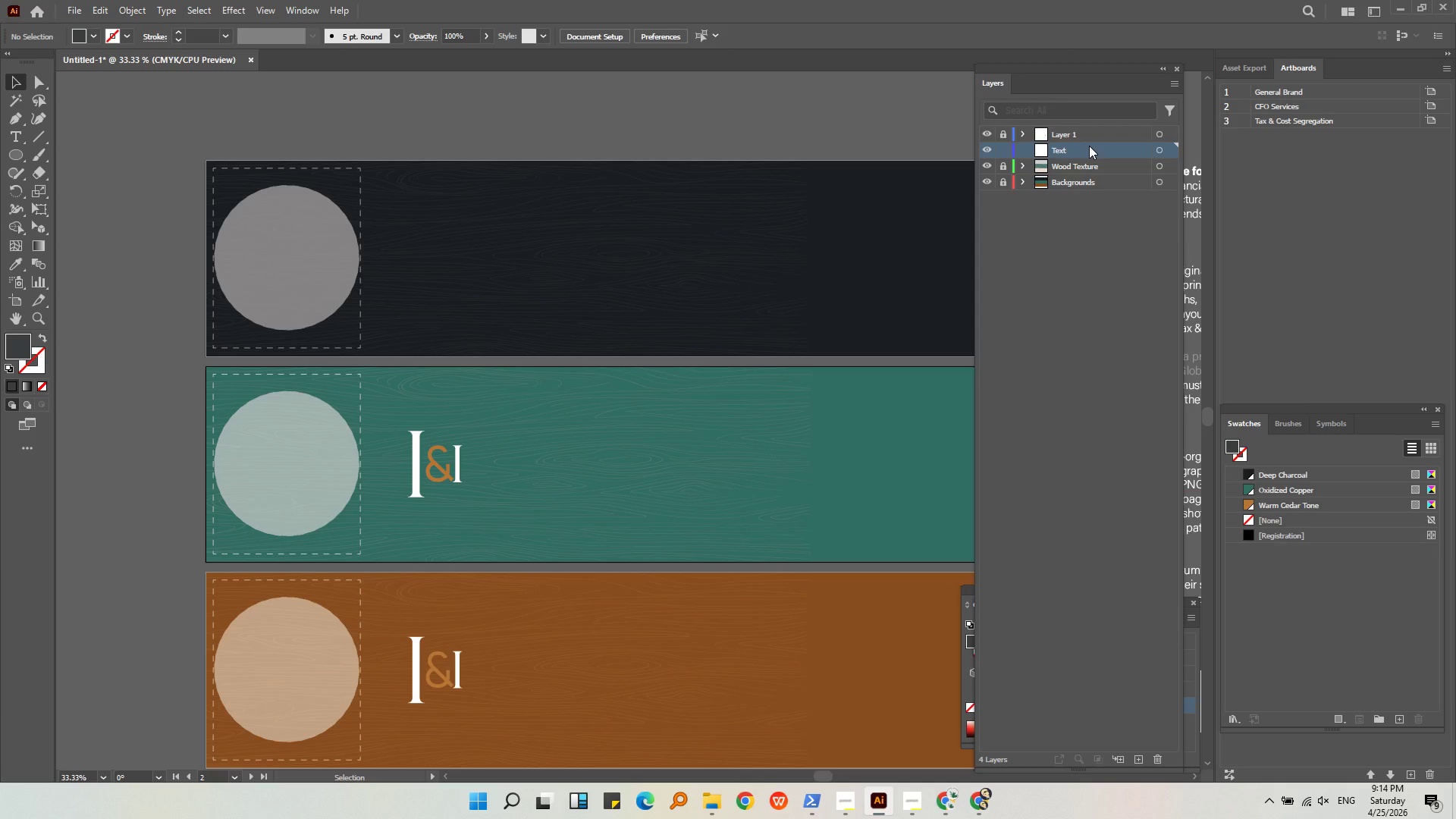 
key(Control+Shift+V)
 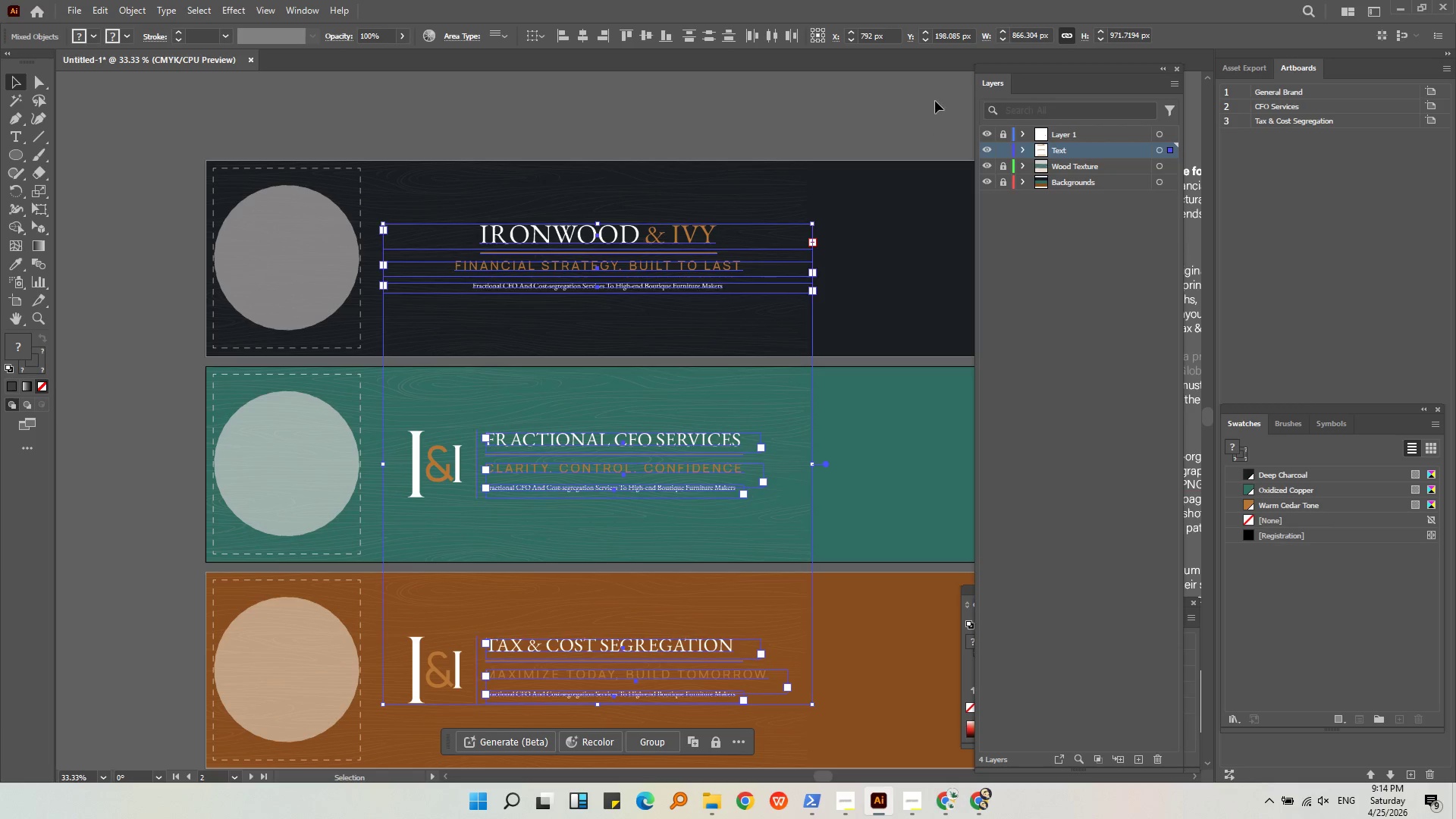 
left_click([913, 129])
 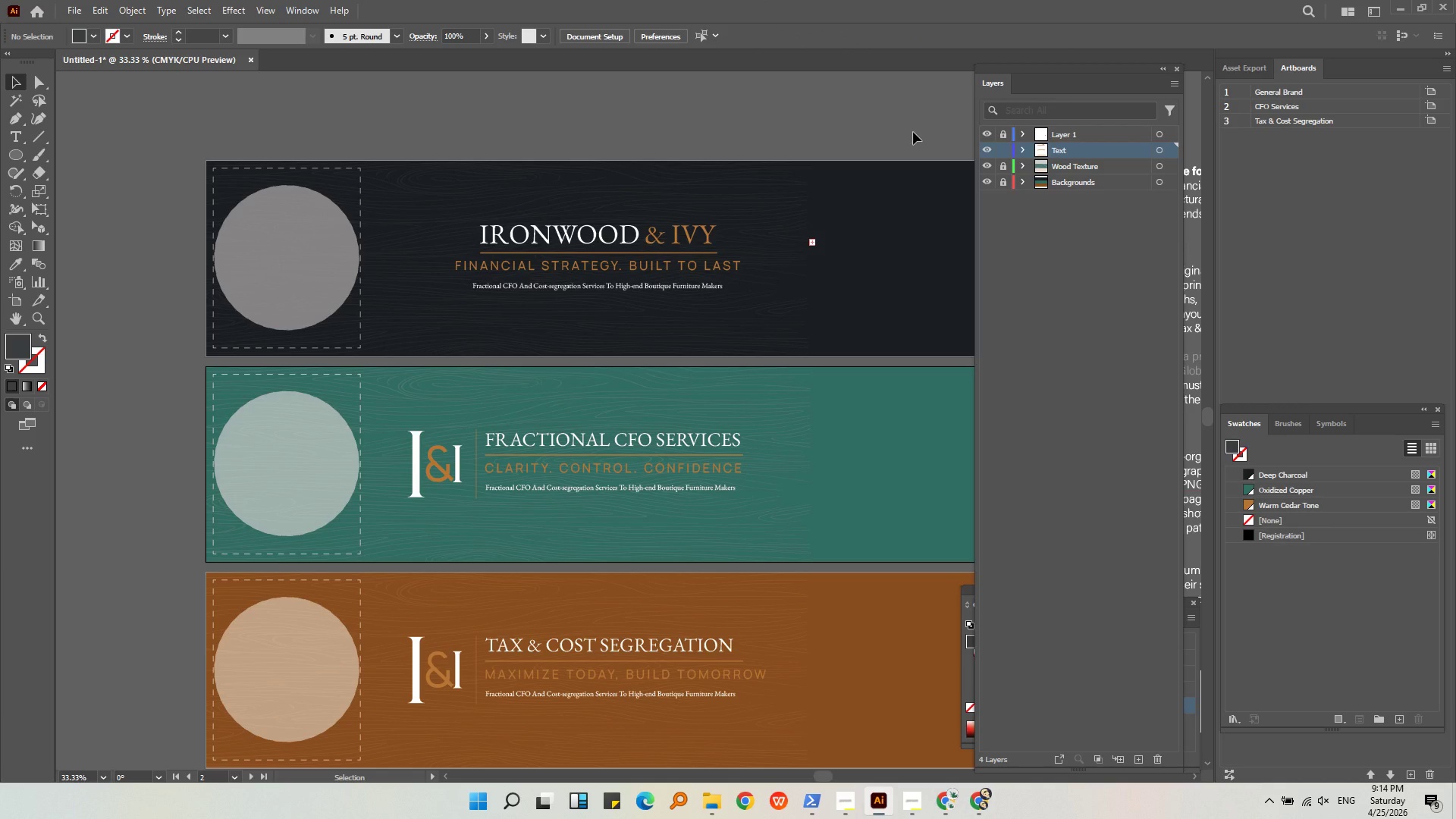 
wait(7.97)
 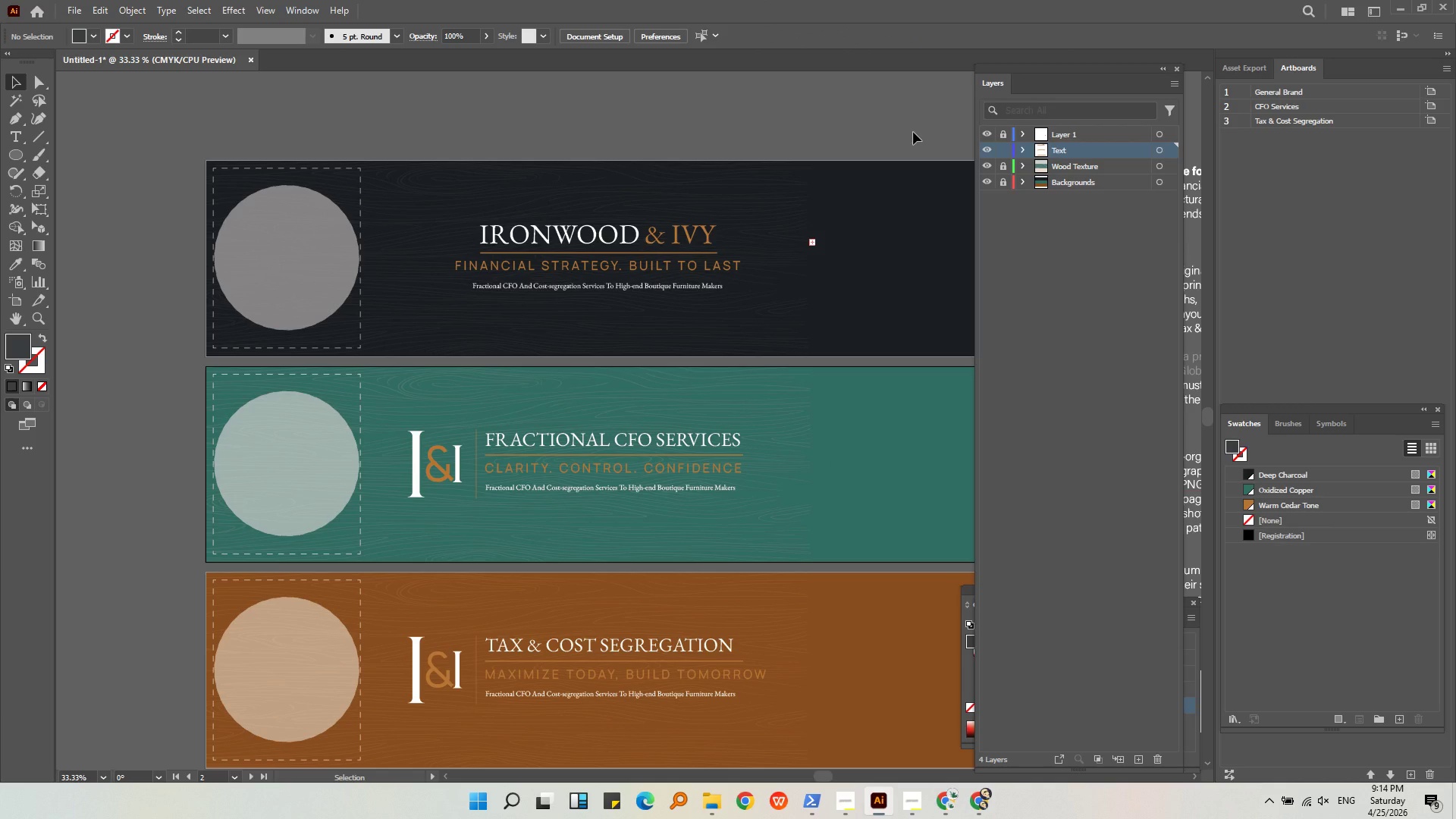 
left_click([913, 132])
 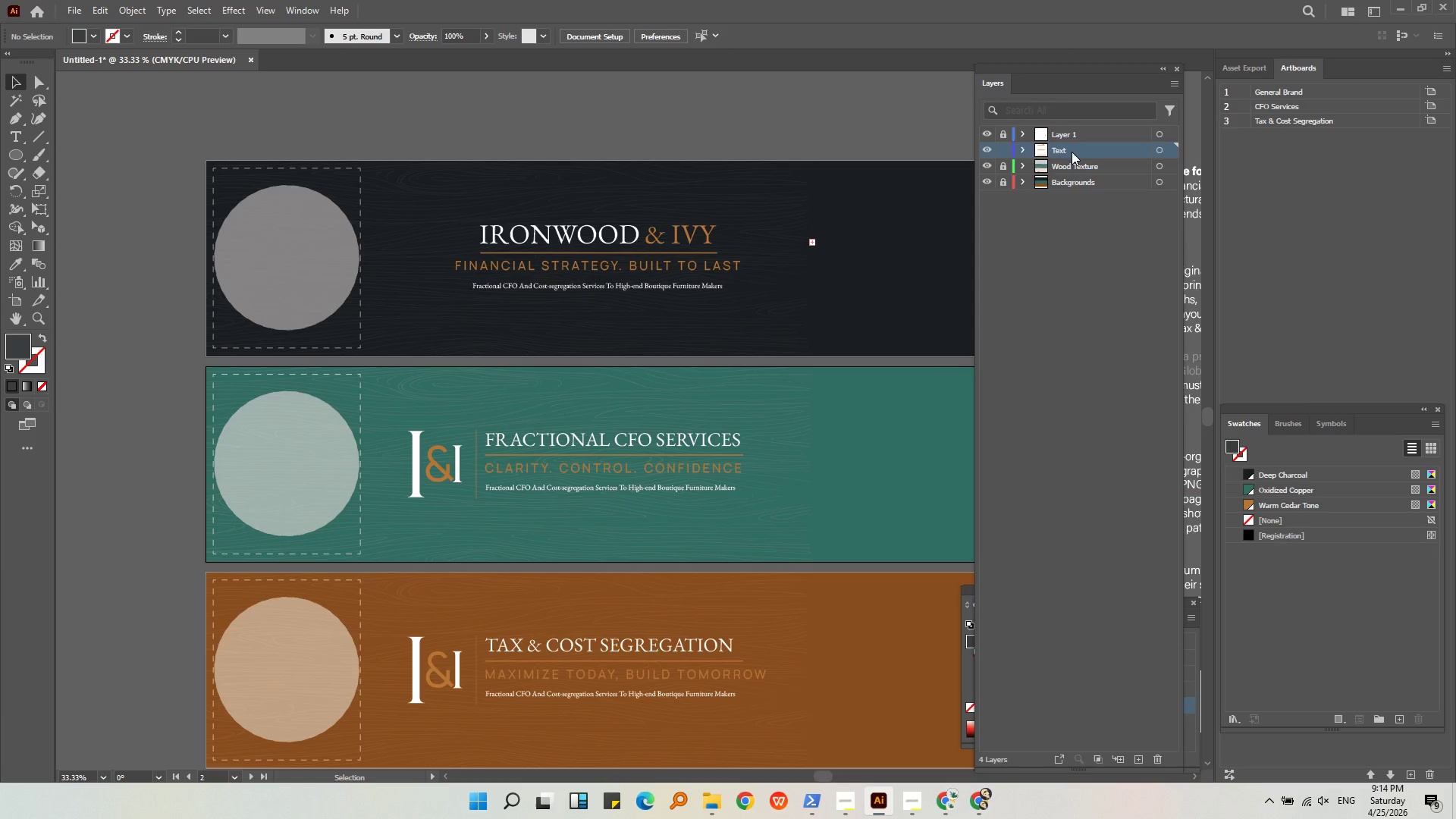 
left_click([984, 146])
 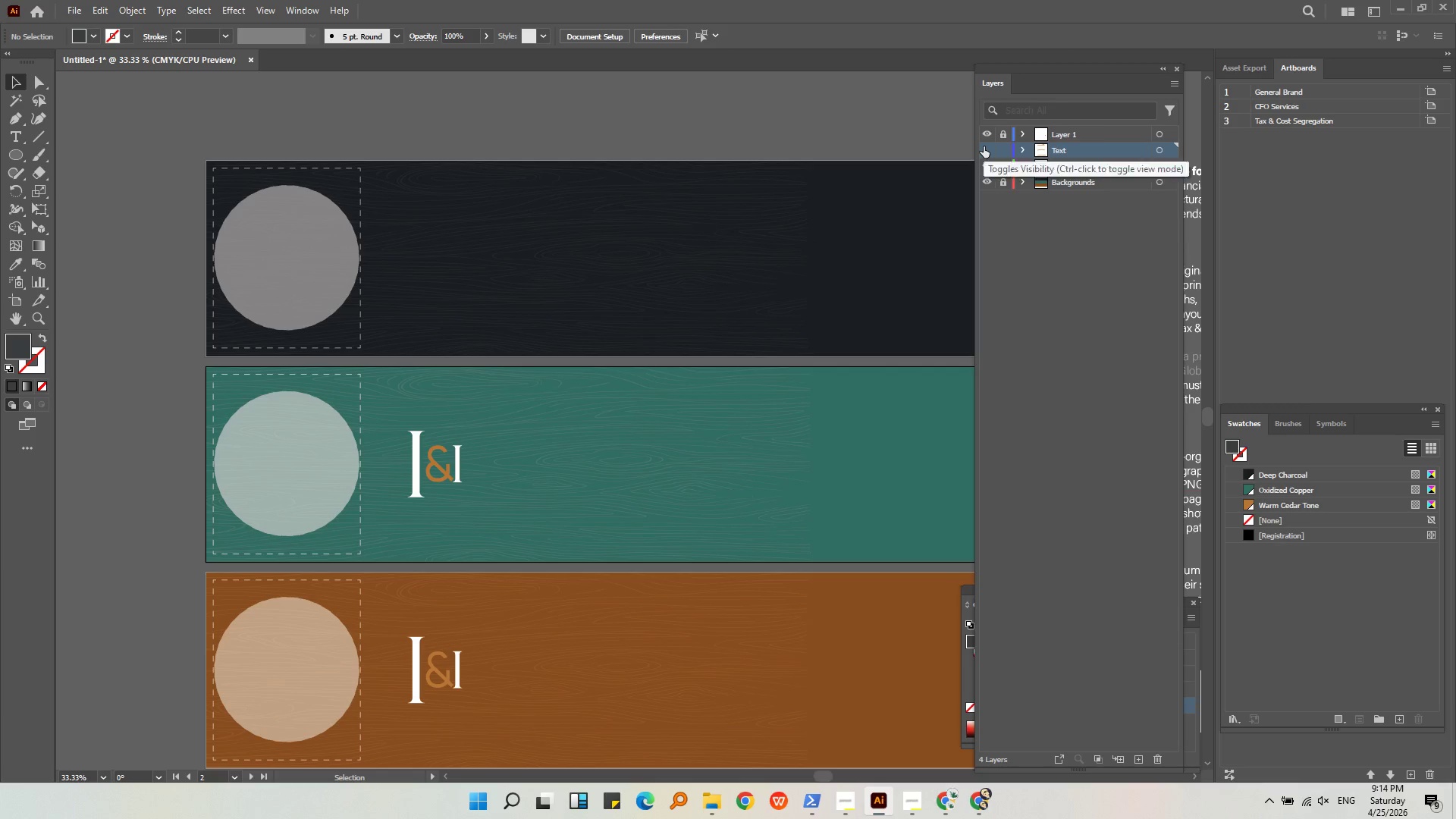 
left_click([984, 146])
 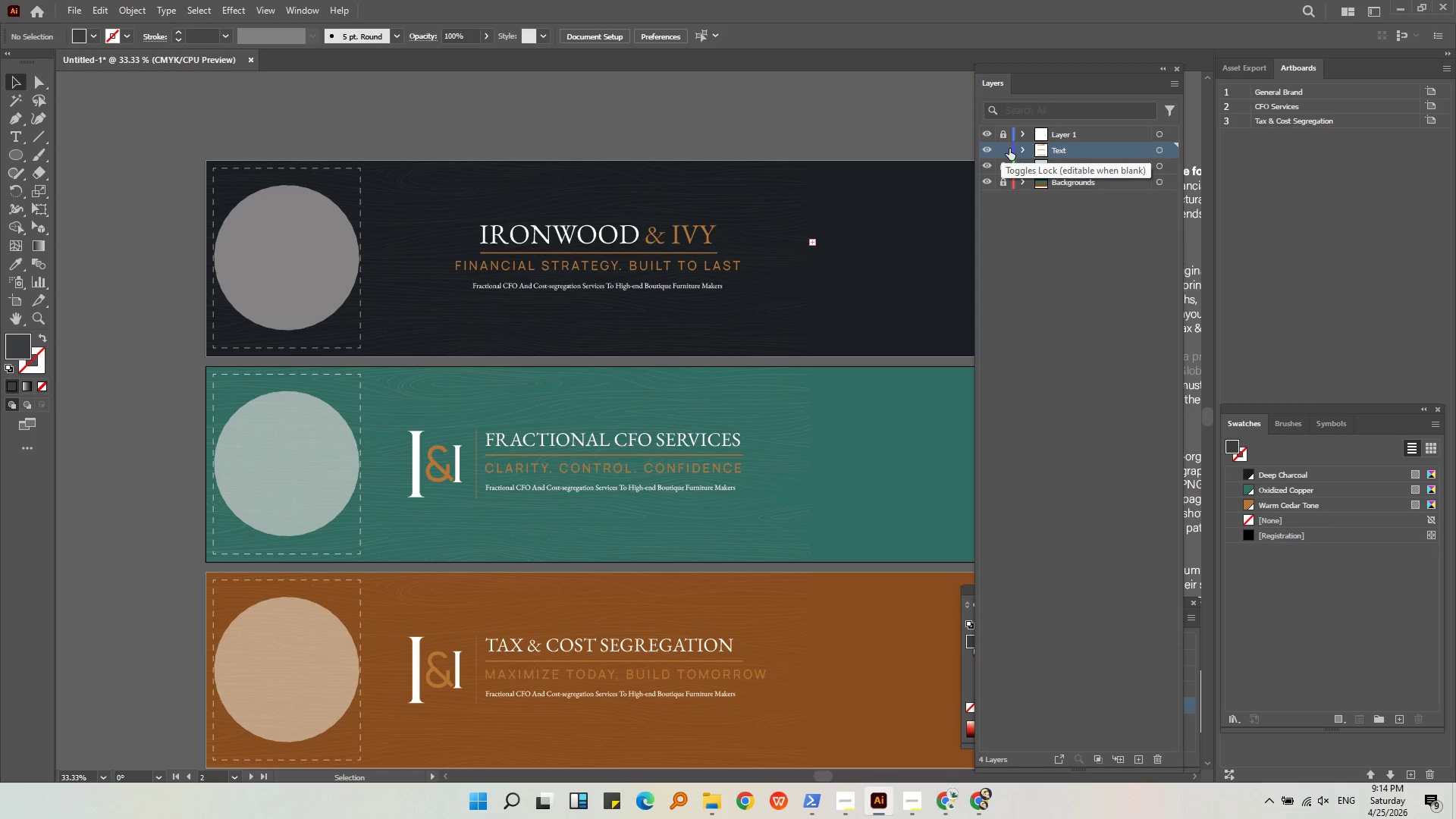 
left_click([1009, 149])
 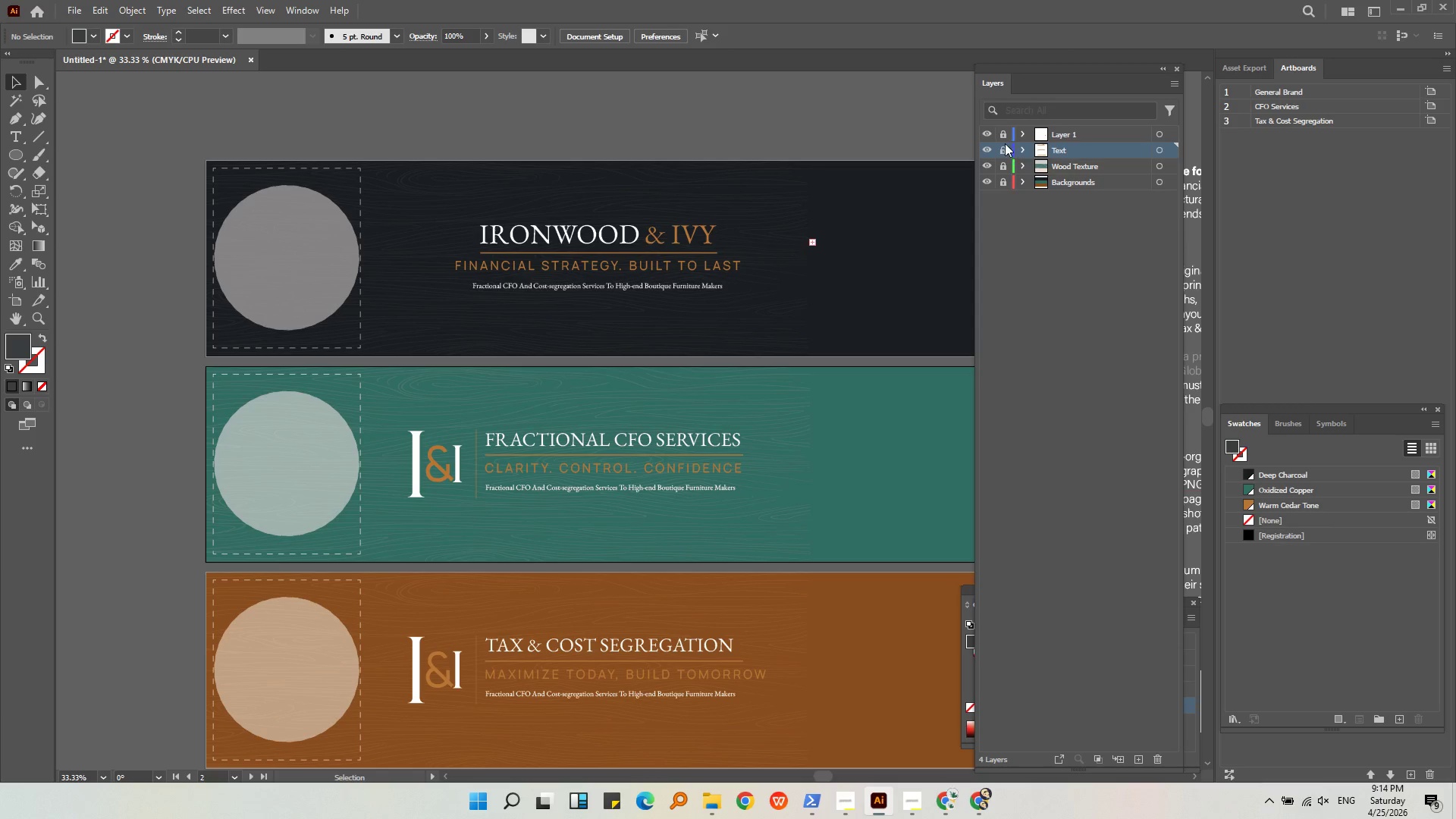 
left_click([1005, 143])